 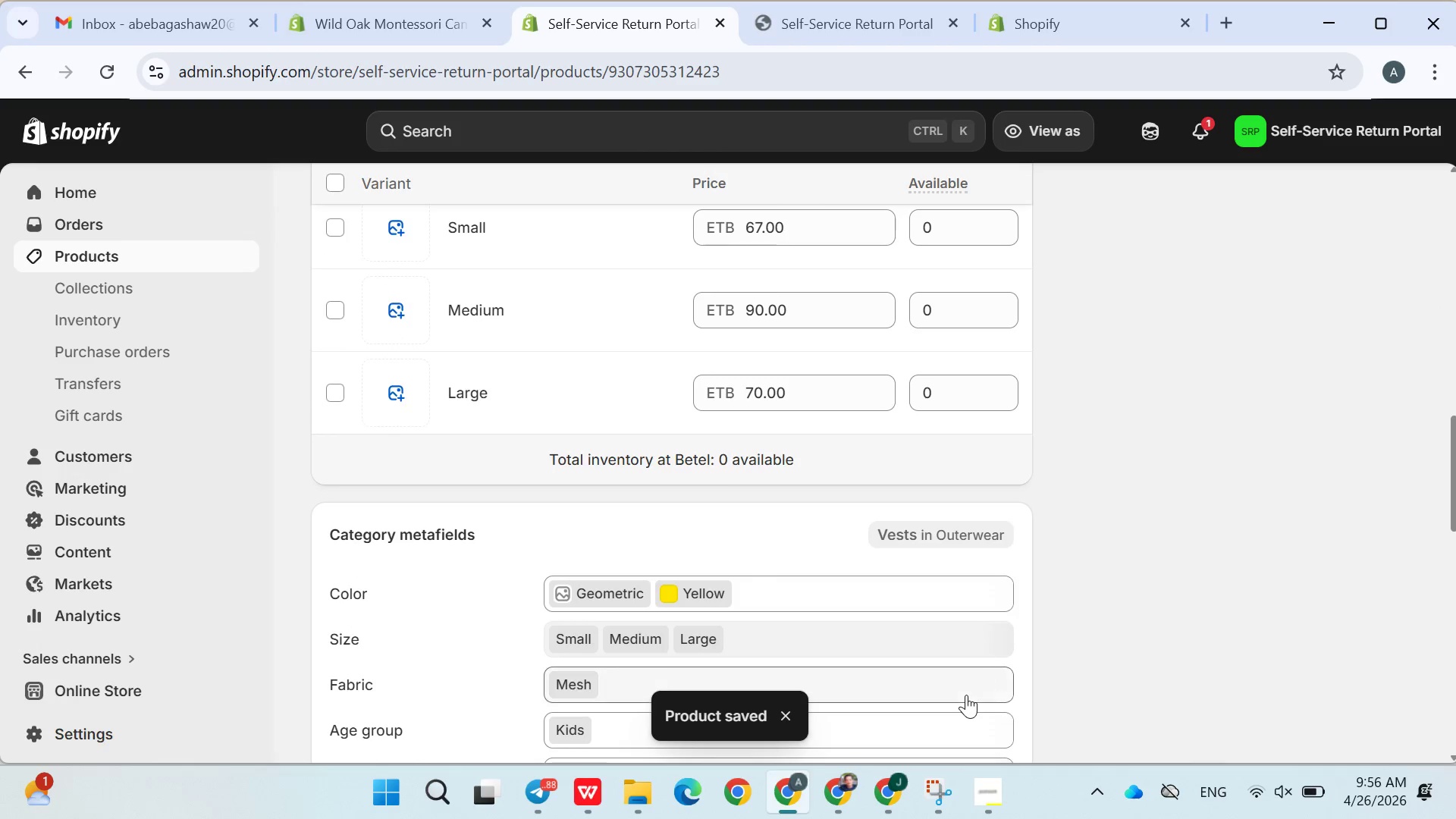 
scroll: coordinate [966, 695], scroll_direction: down, amount: 2.0
 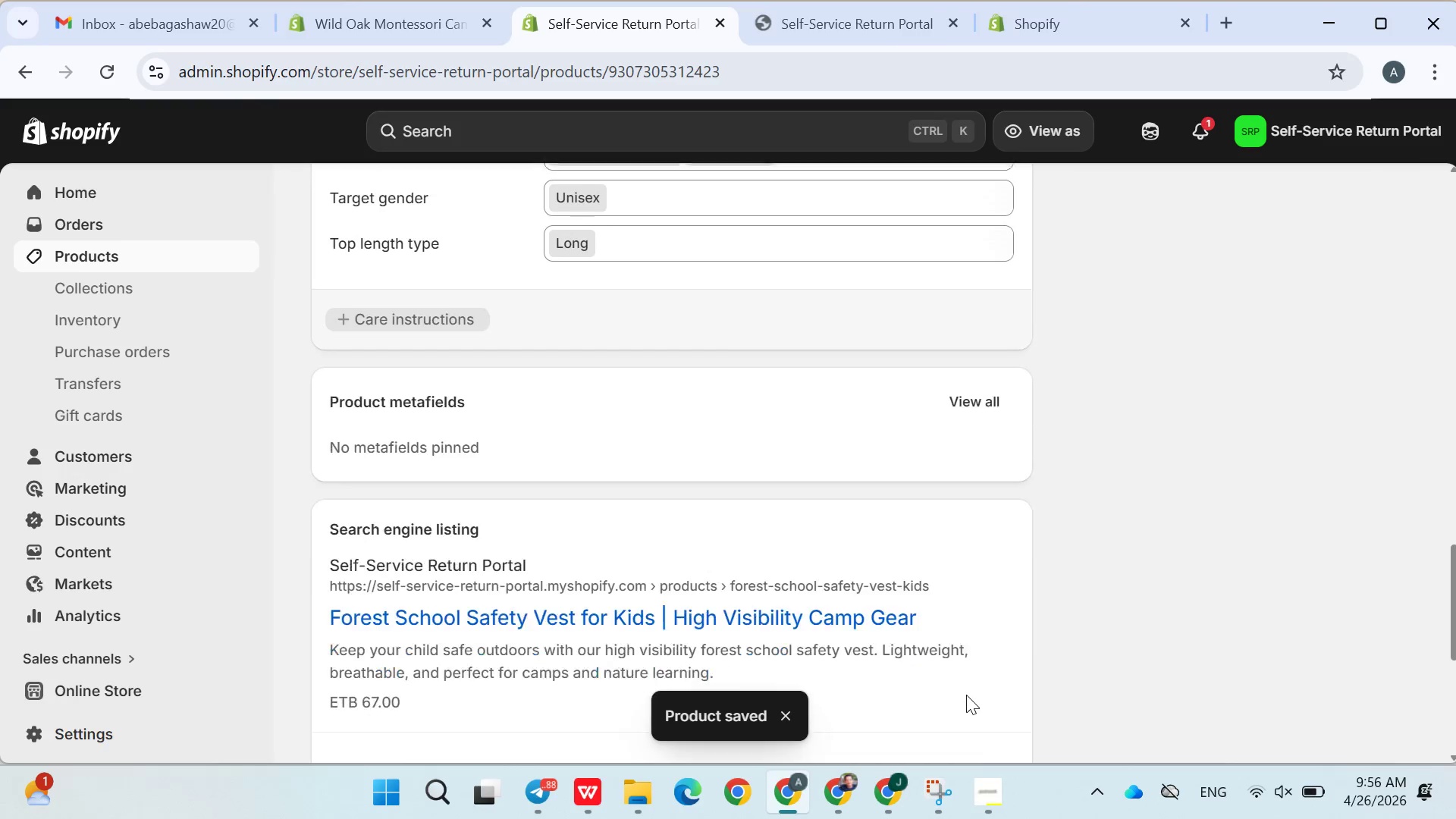 
scroll: coordinate [692, 430], scroll_direction: up, amount: 21.0
 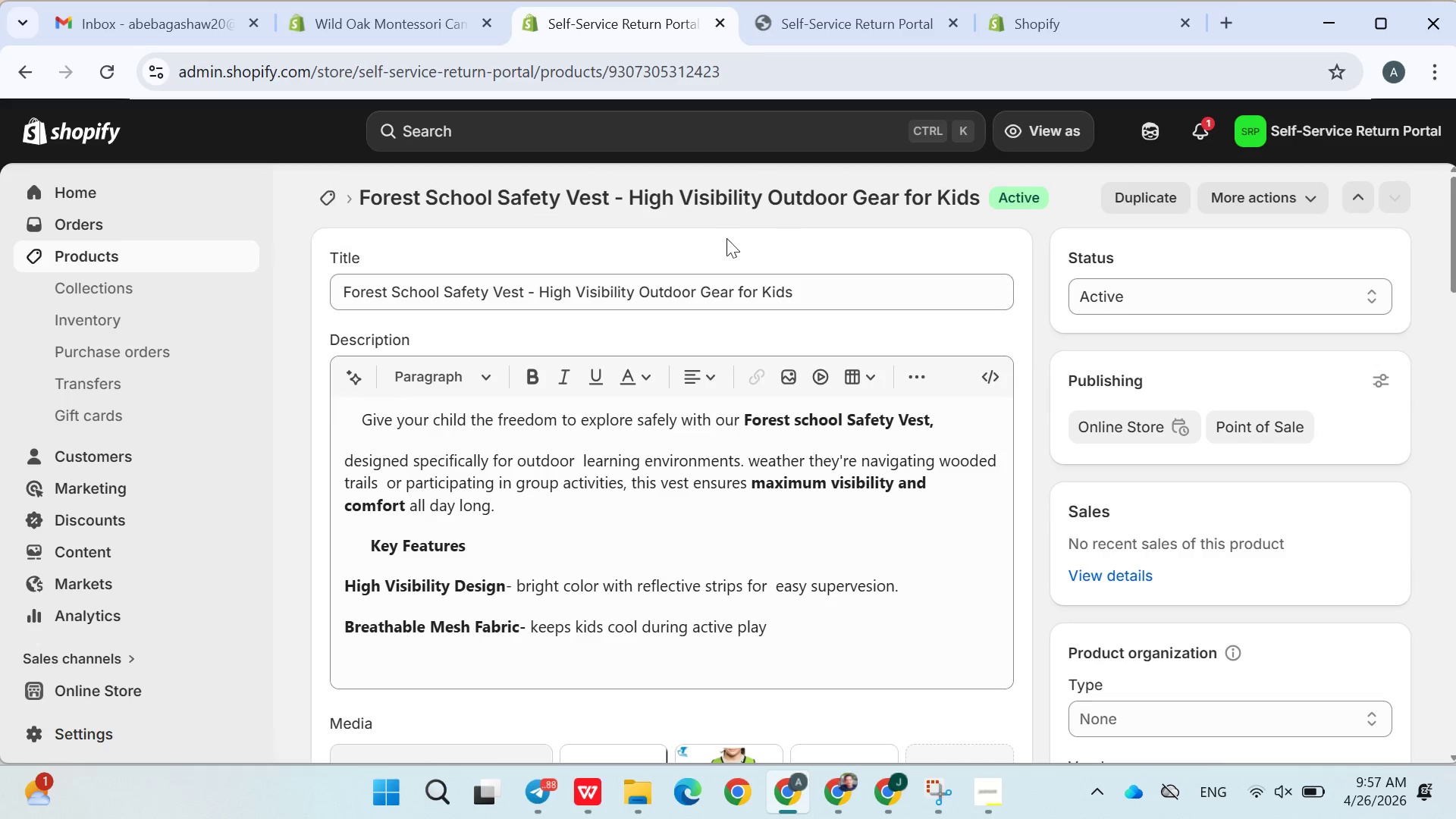 
left_click([96, 254])
 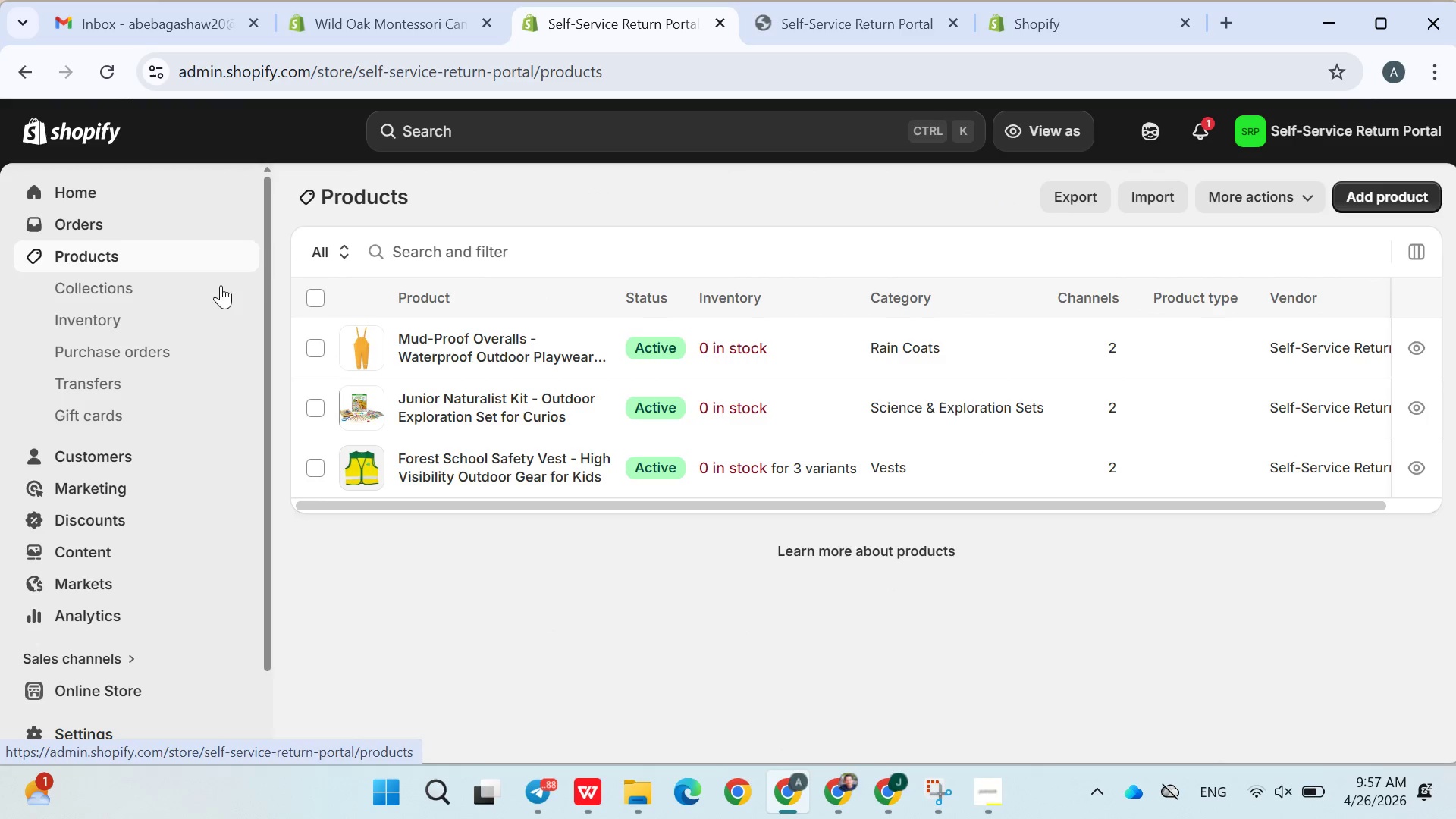 
left_click([575, 420])
 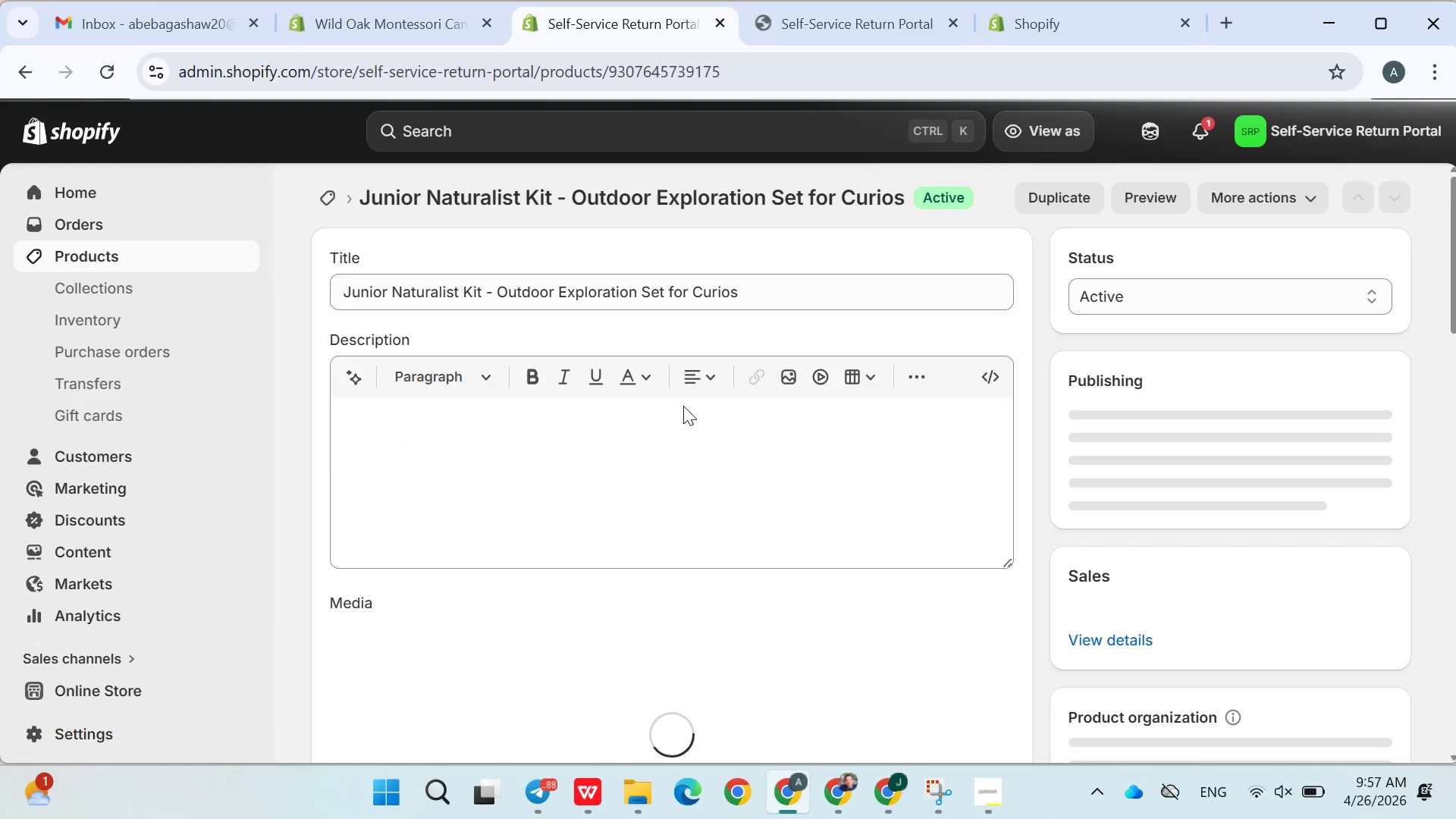 
scroll: coordinate [513, 487], scroll_direction: down, amount: 6.0
 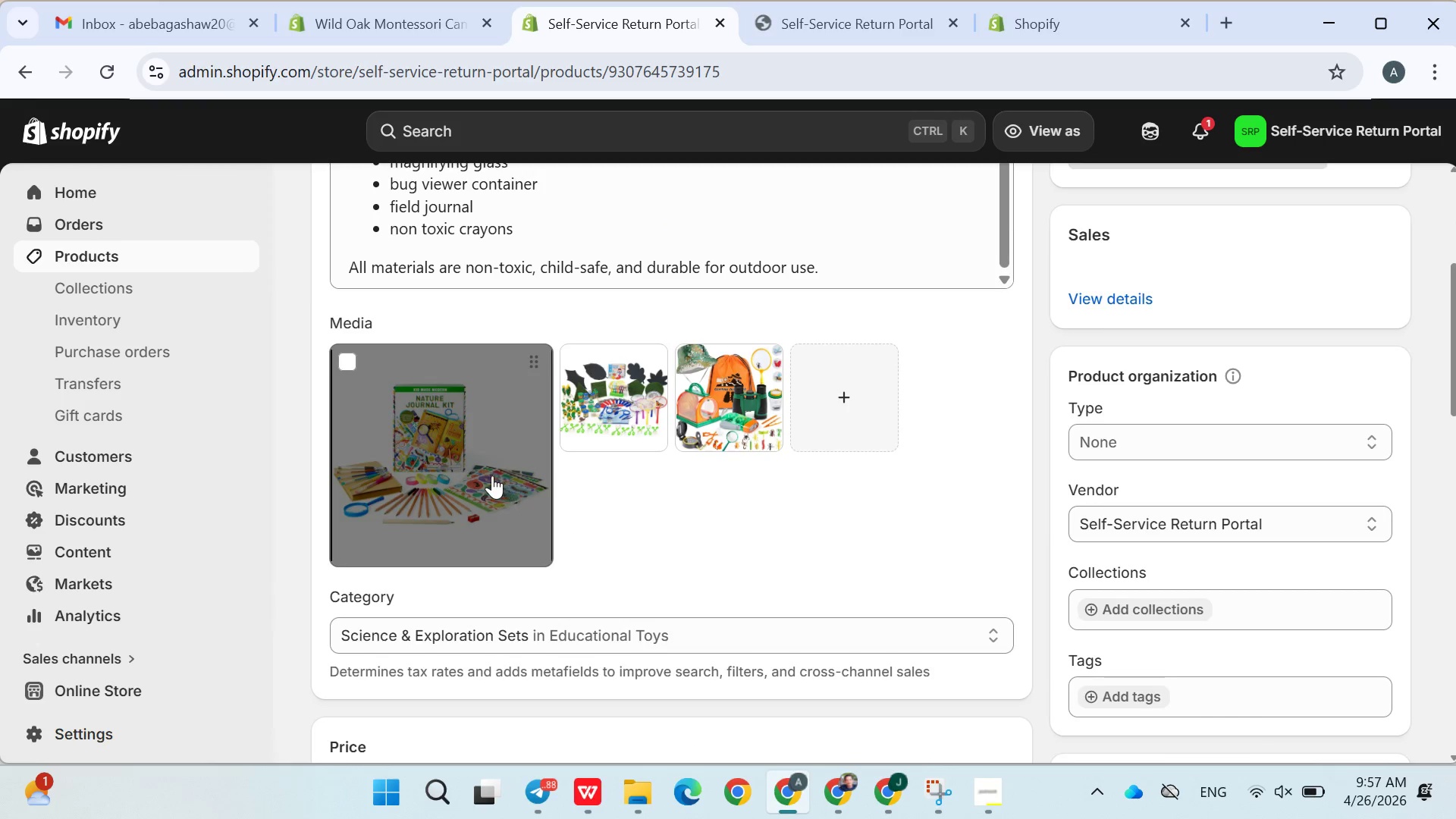 
left_click([410, 452])
 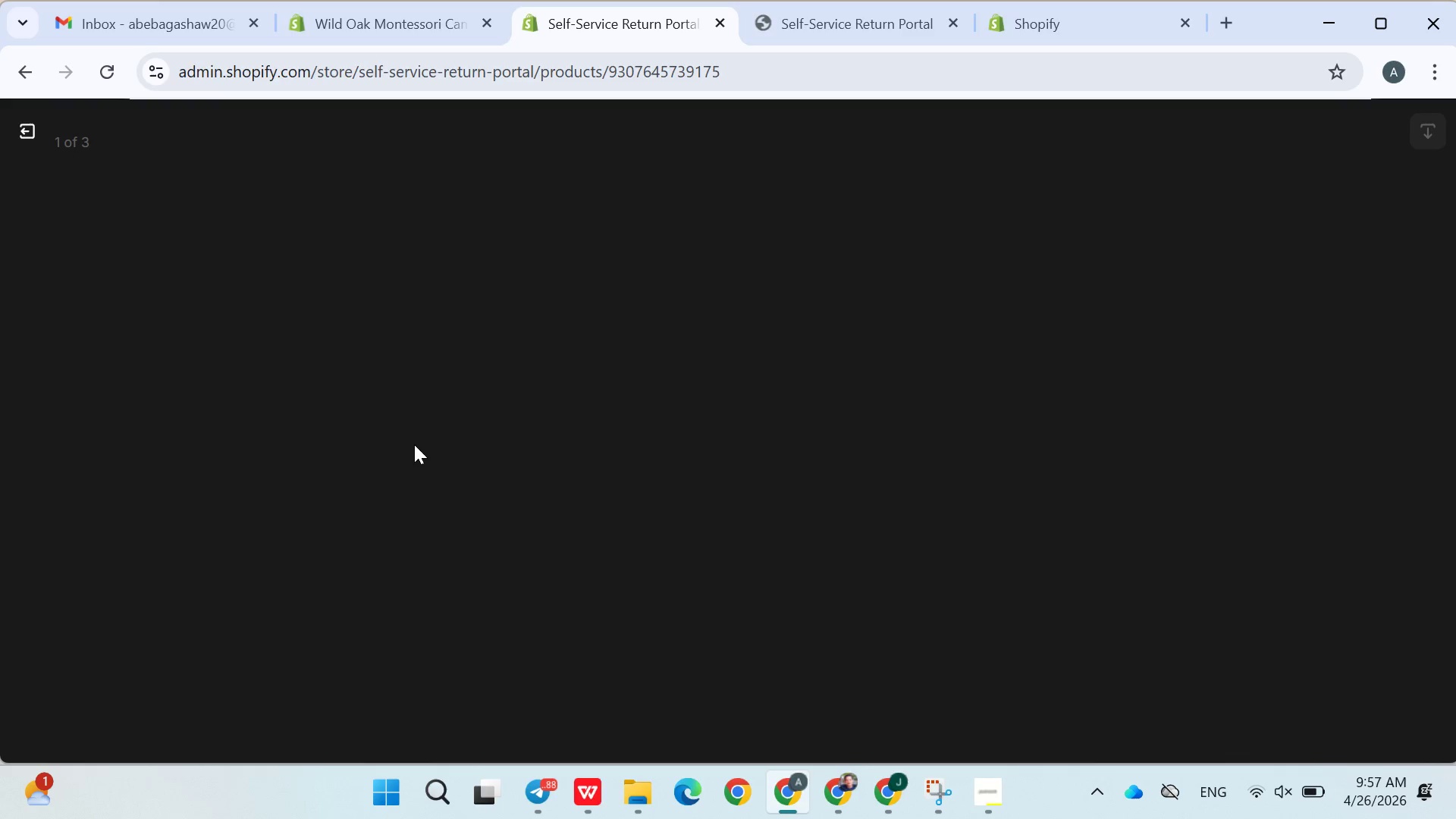 
wait(5.38)
 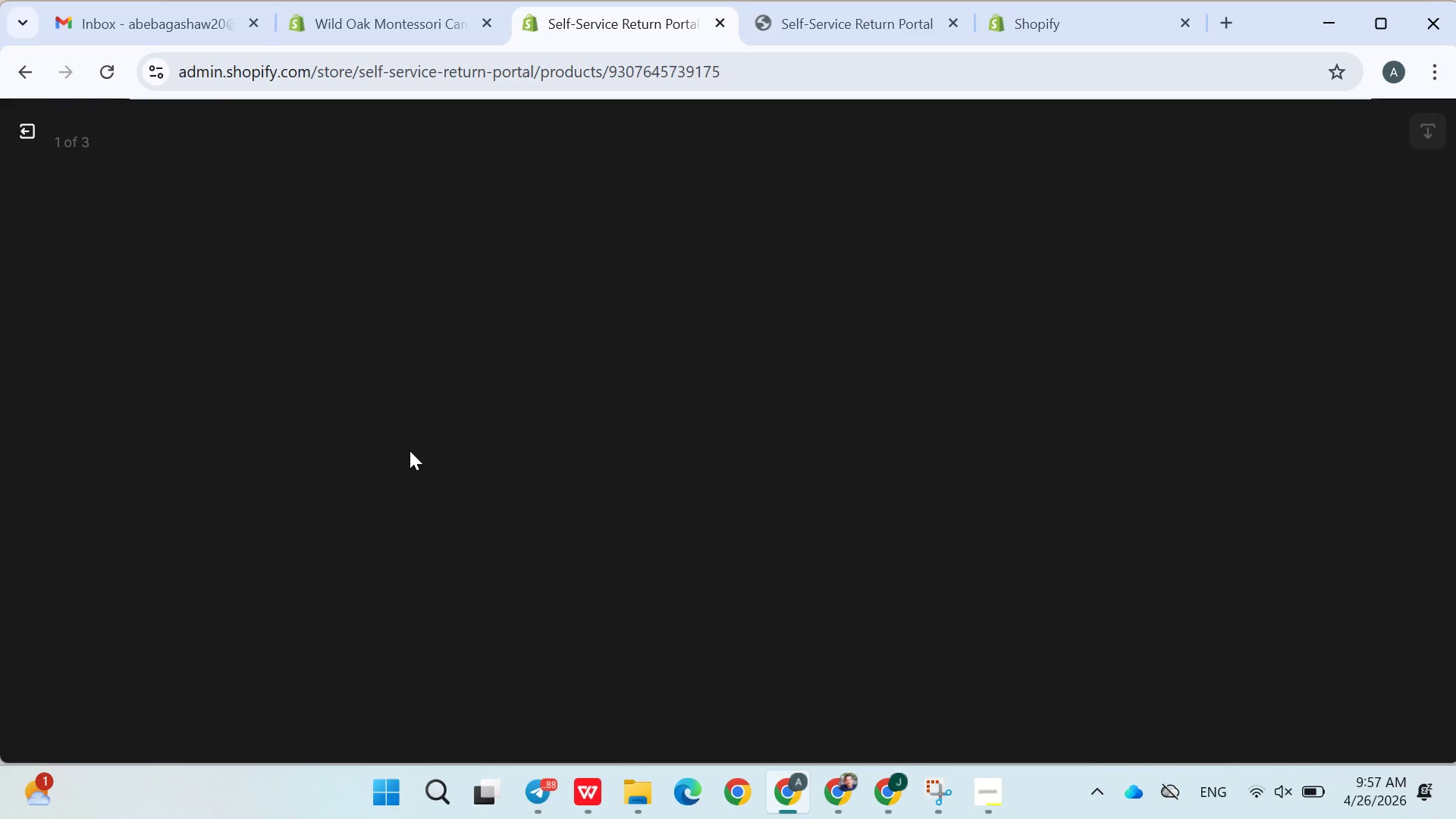 
left_click([1141, 388])
 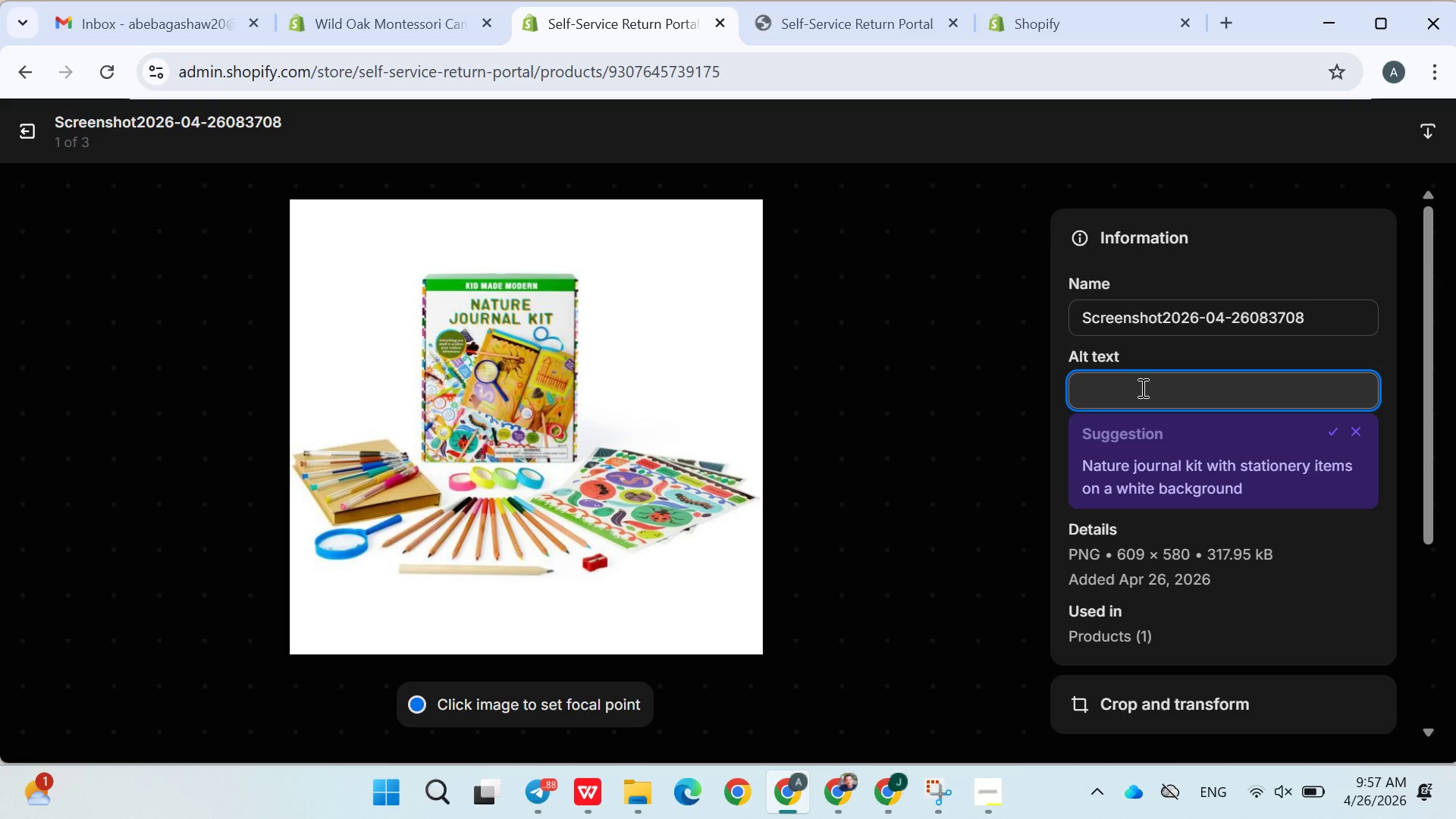 
type(Kids nature exploration kit with magnifying glass and bug viewer)
 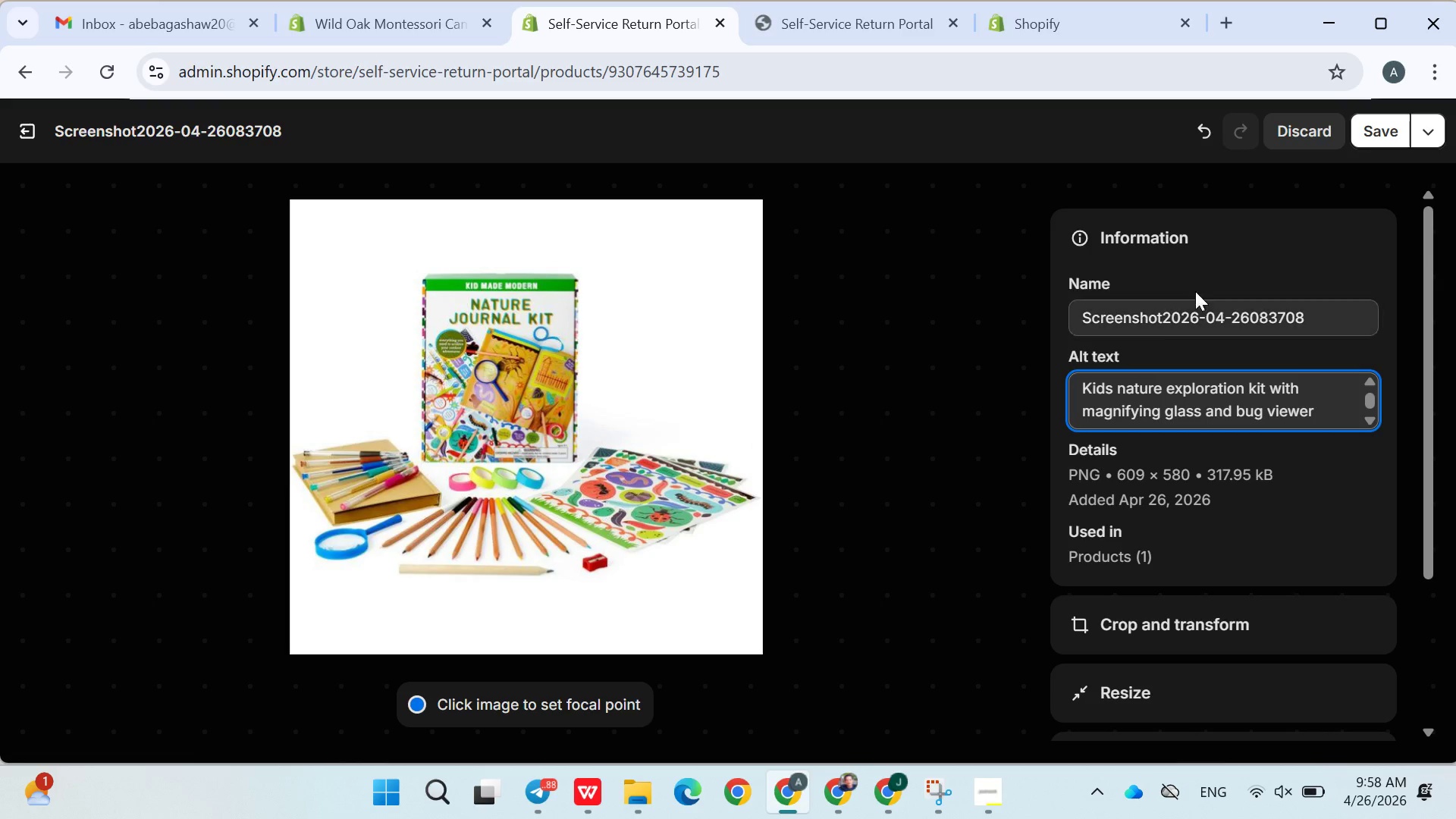 
left_click([1377, 128])
 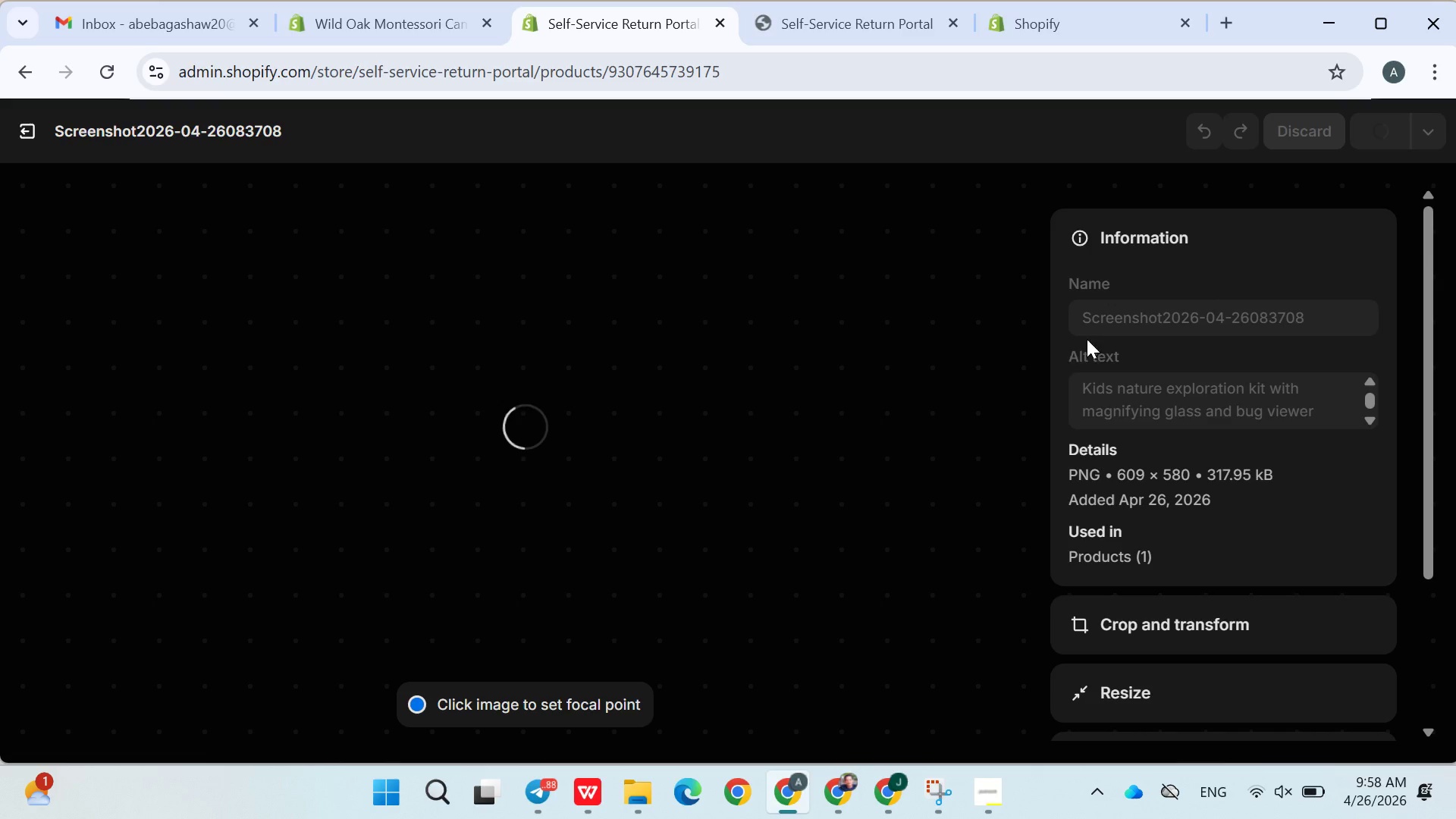 
mouse_move([990, 377])
 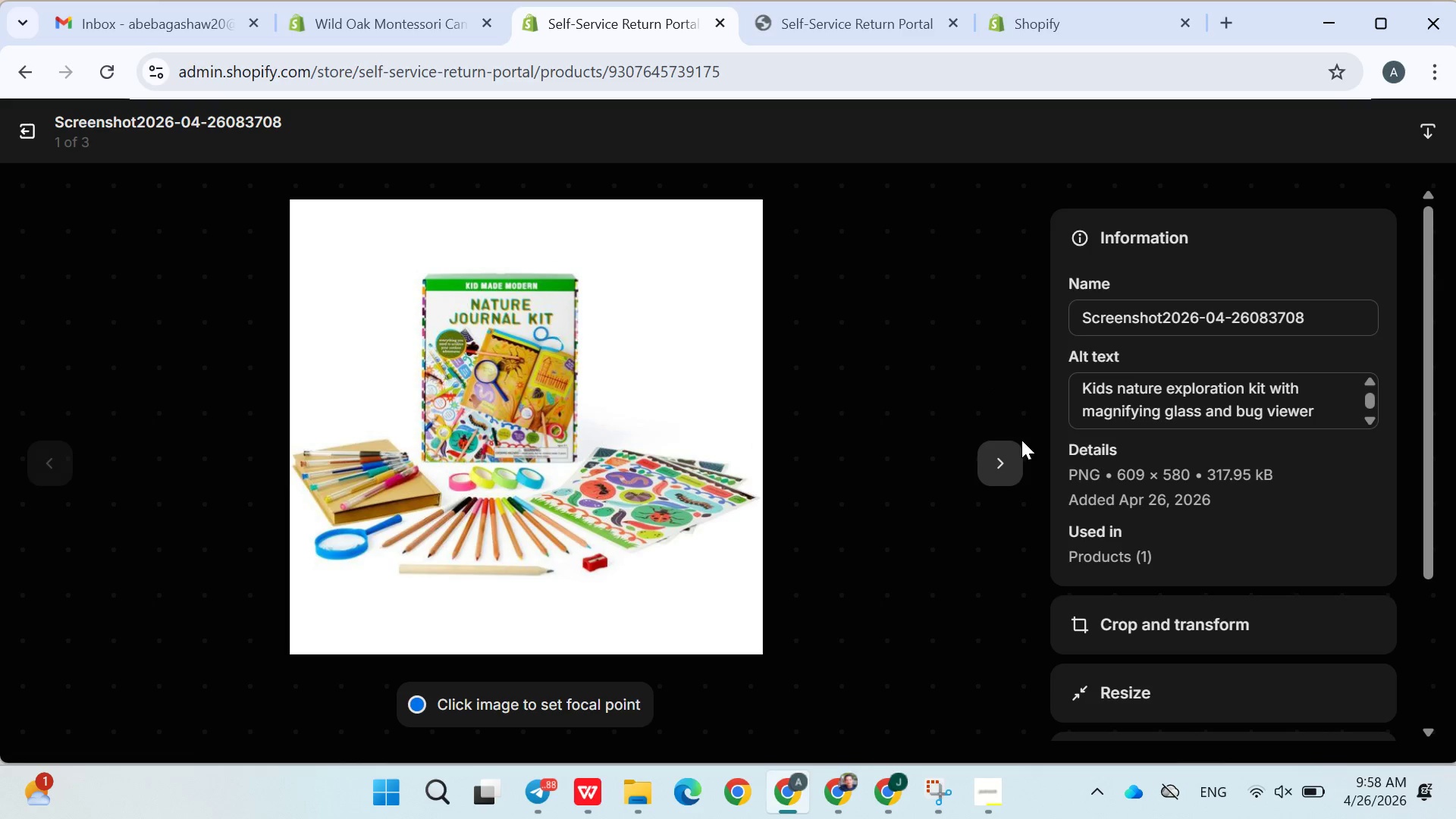 
left_click([1010, 458])
 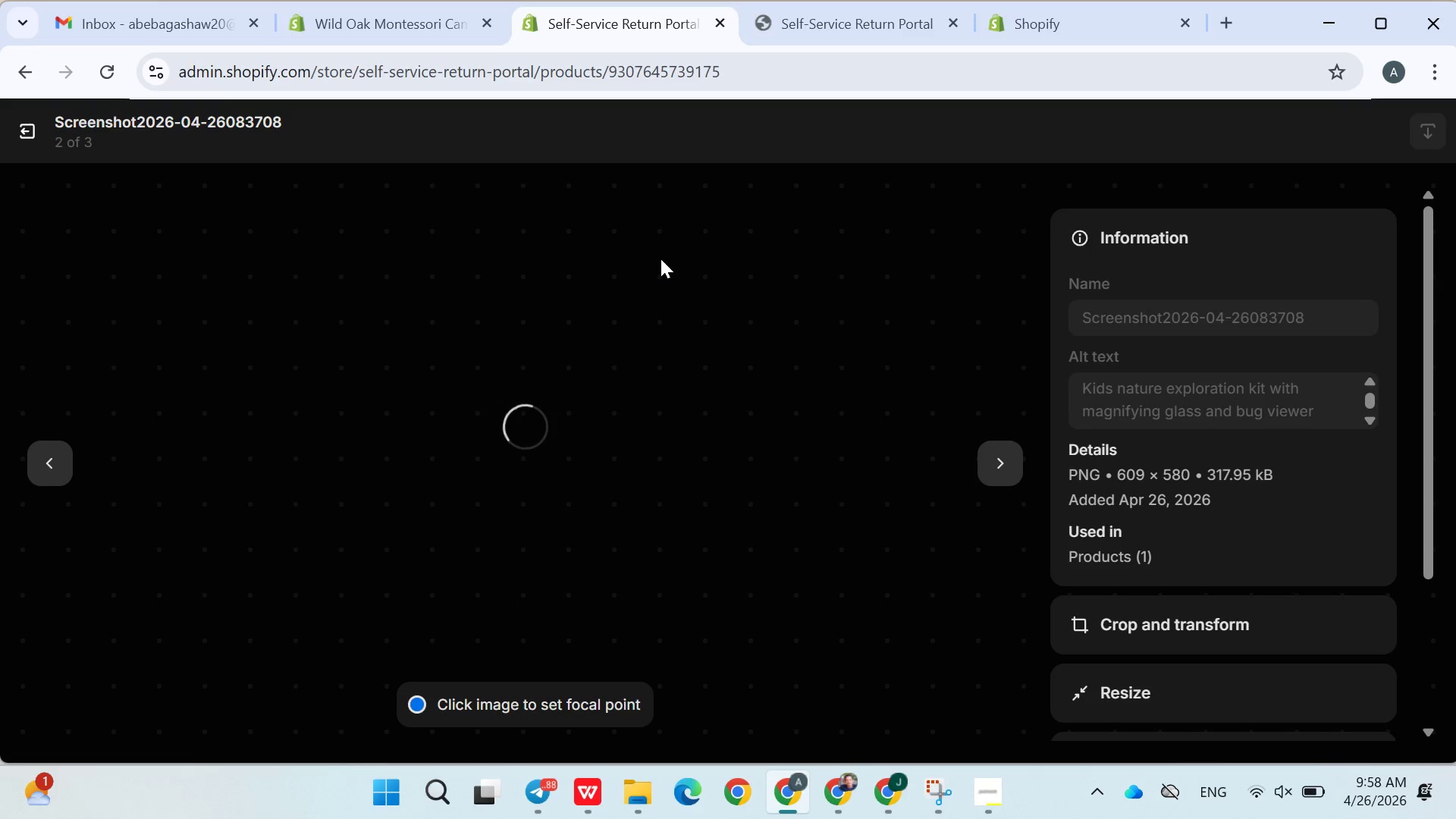 
wait(10.11)
 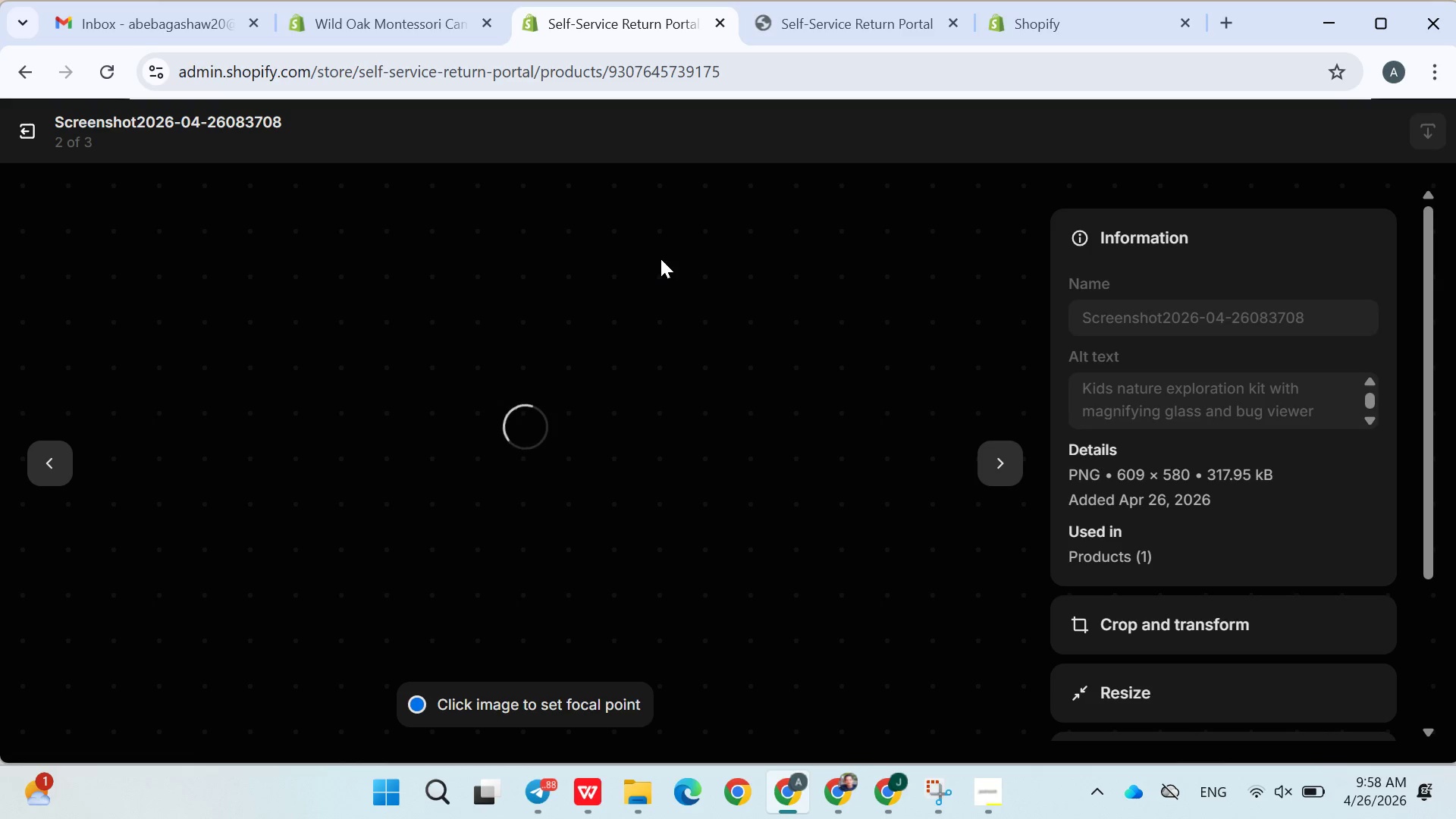 
left_click([1160, 389])
 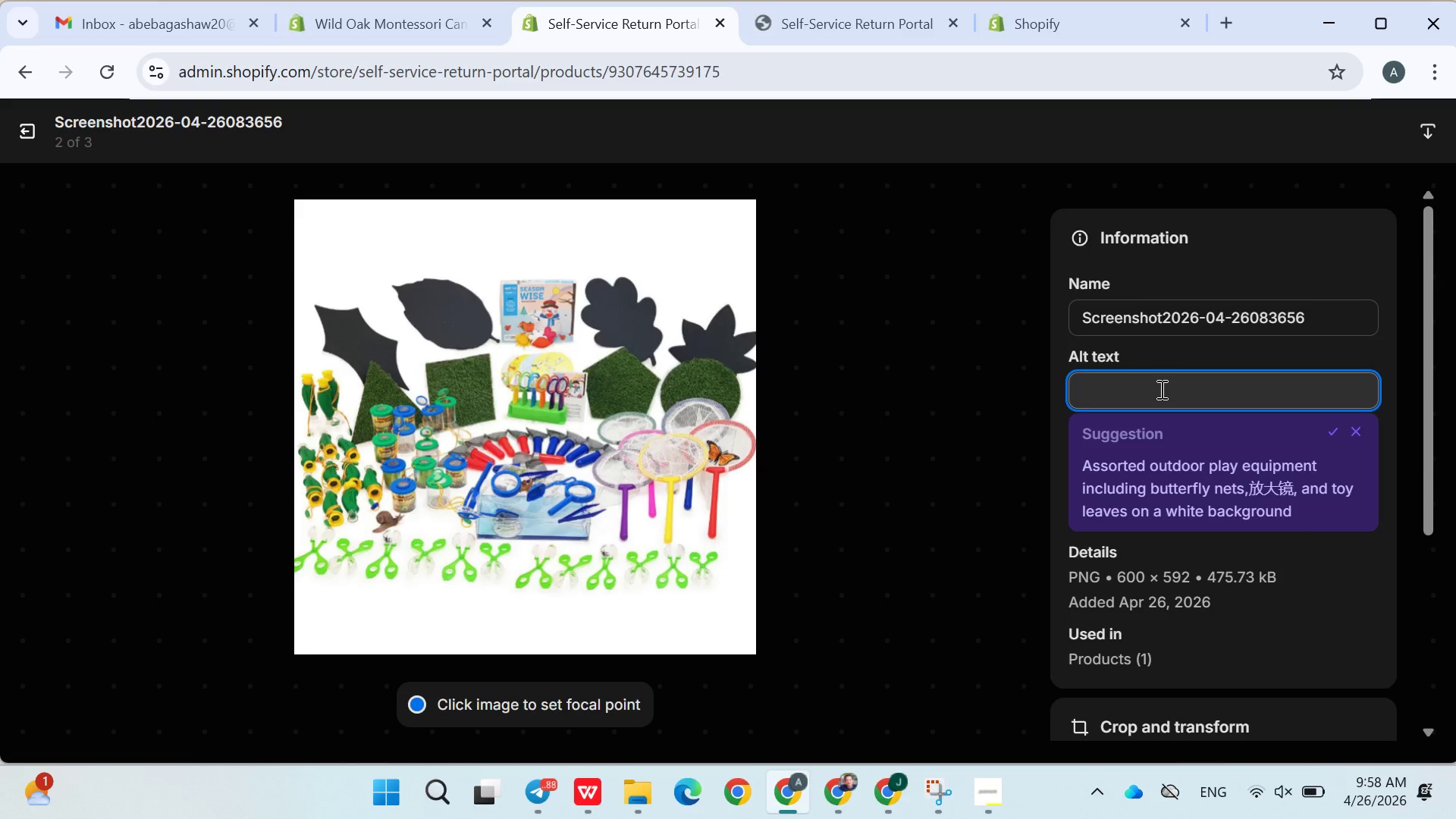 
type(Preschool )
 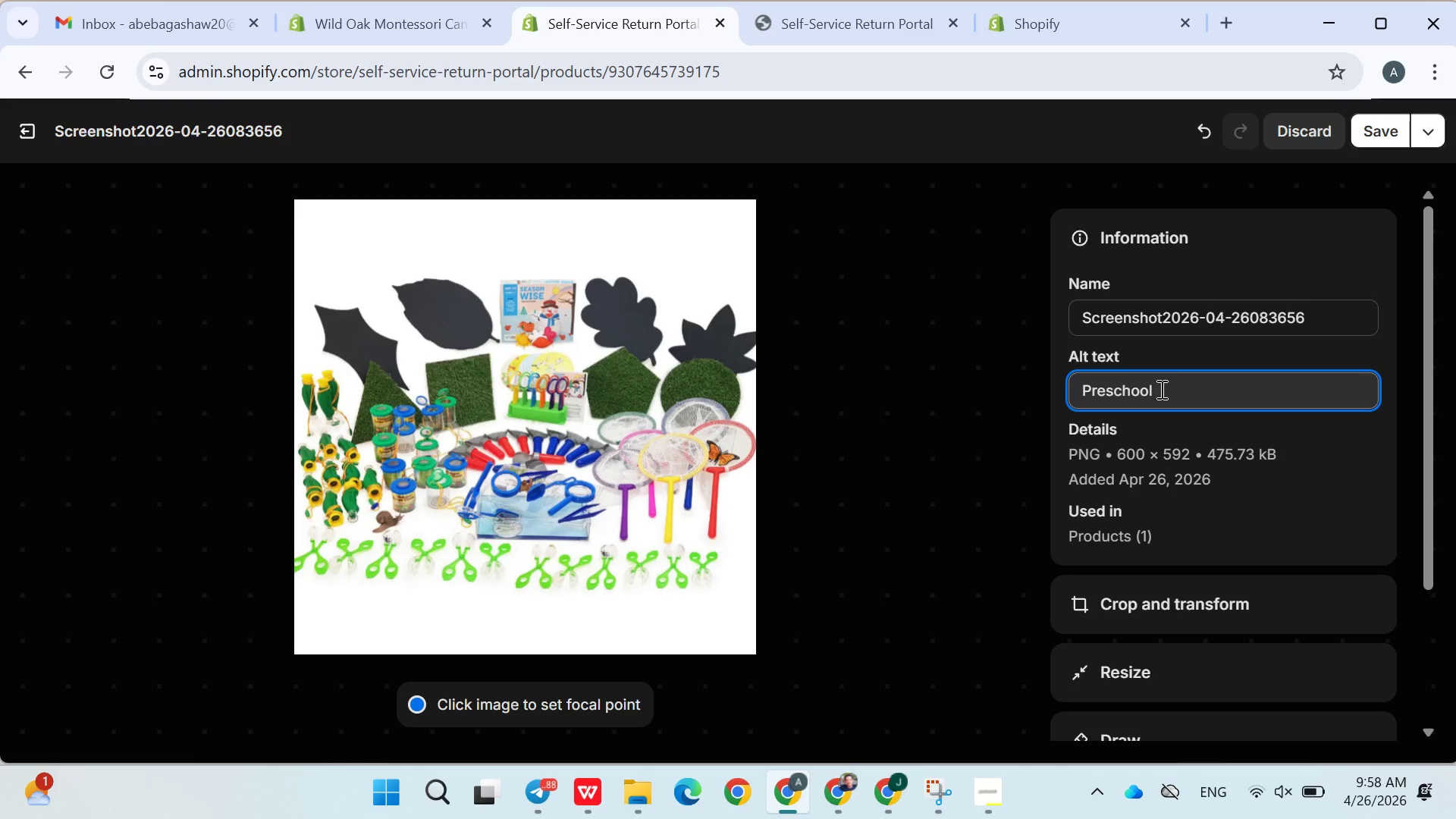 
wait(12.95)
 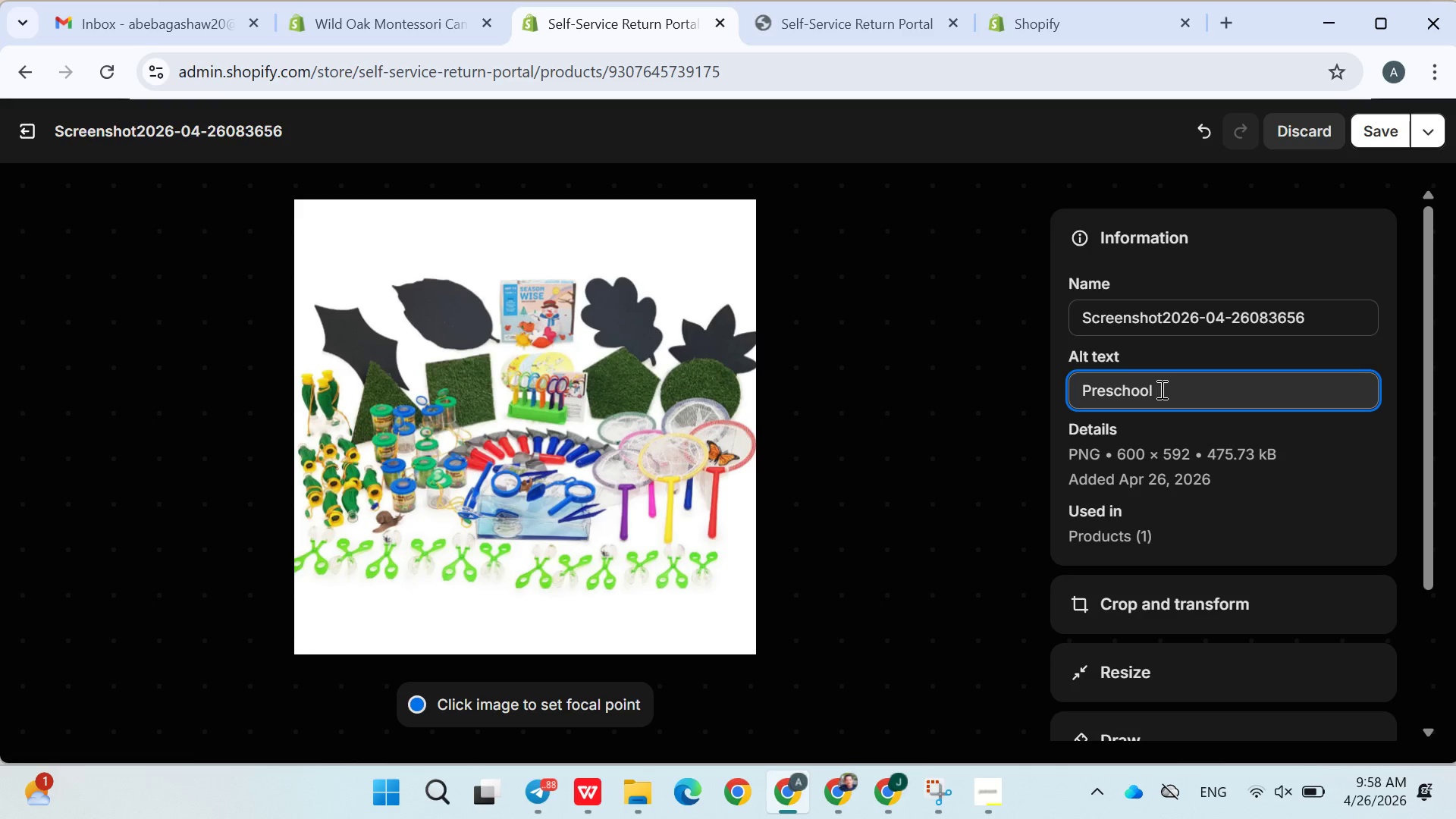 
type(child use )
key(Backspace)
key(Backspace)
type(ing magnifying glass outdoor)
 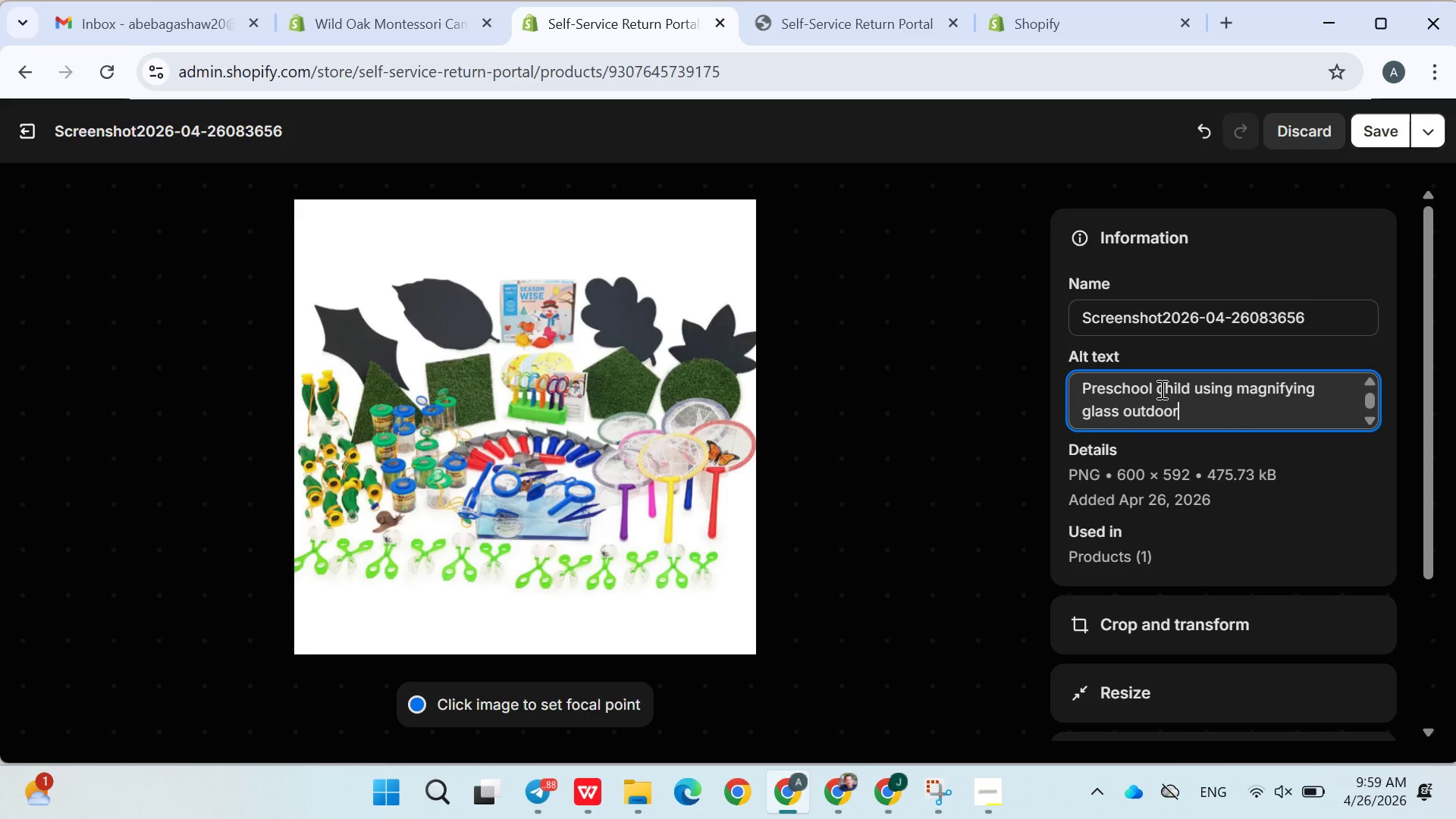 
type( learning activity)
 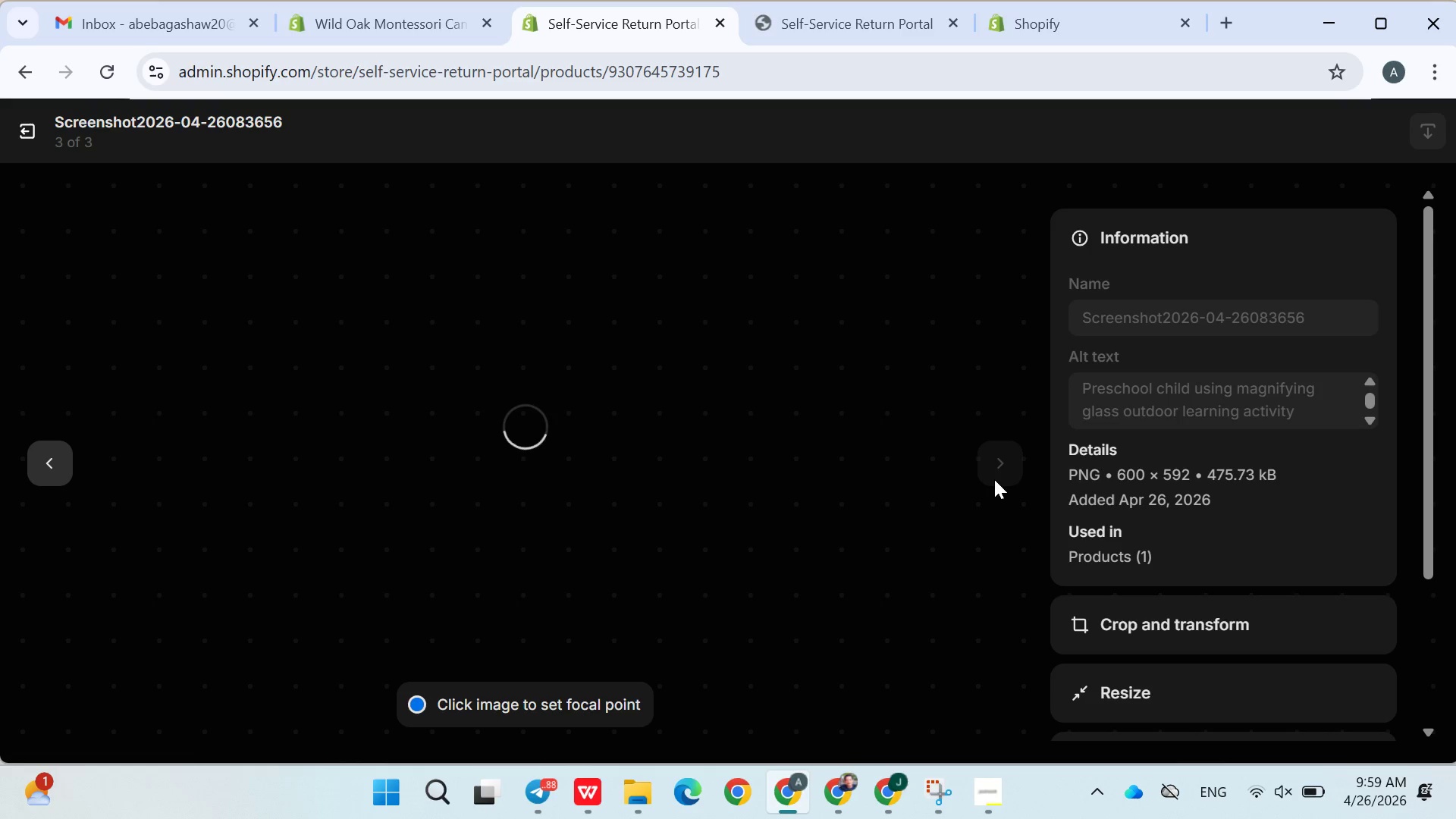 
wait(19.56)
 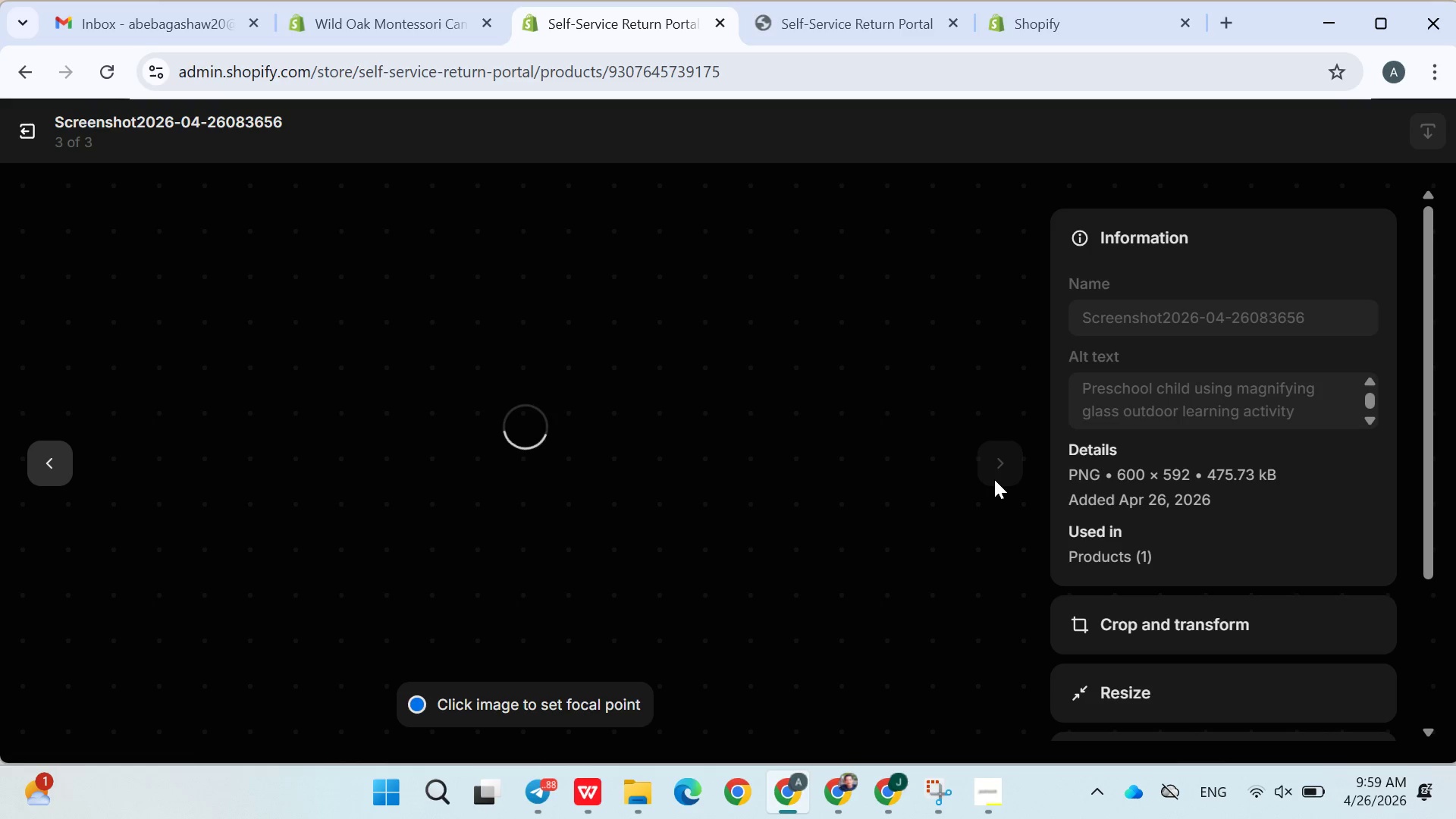 
scroll: coordinate [1197, 563], scroll_direction: none, amount: 0.0
 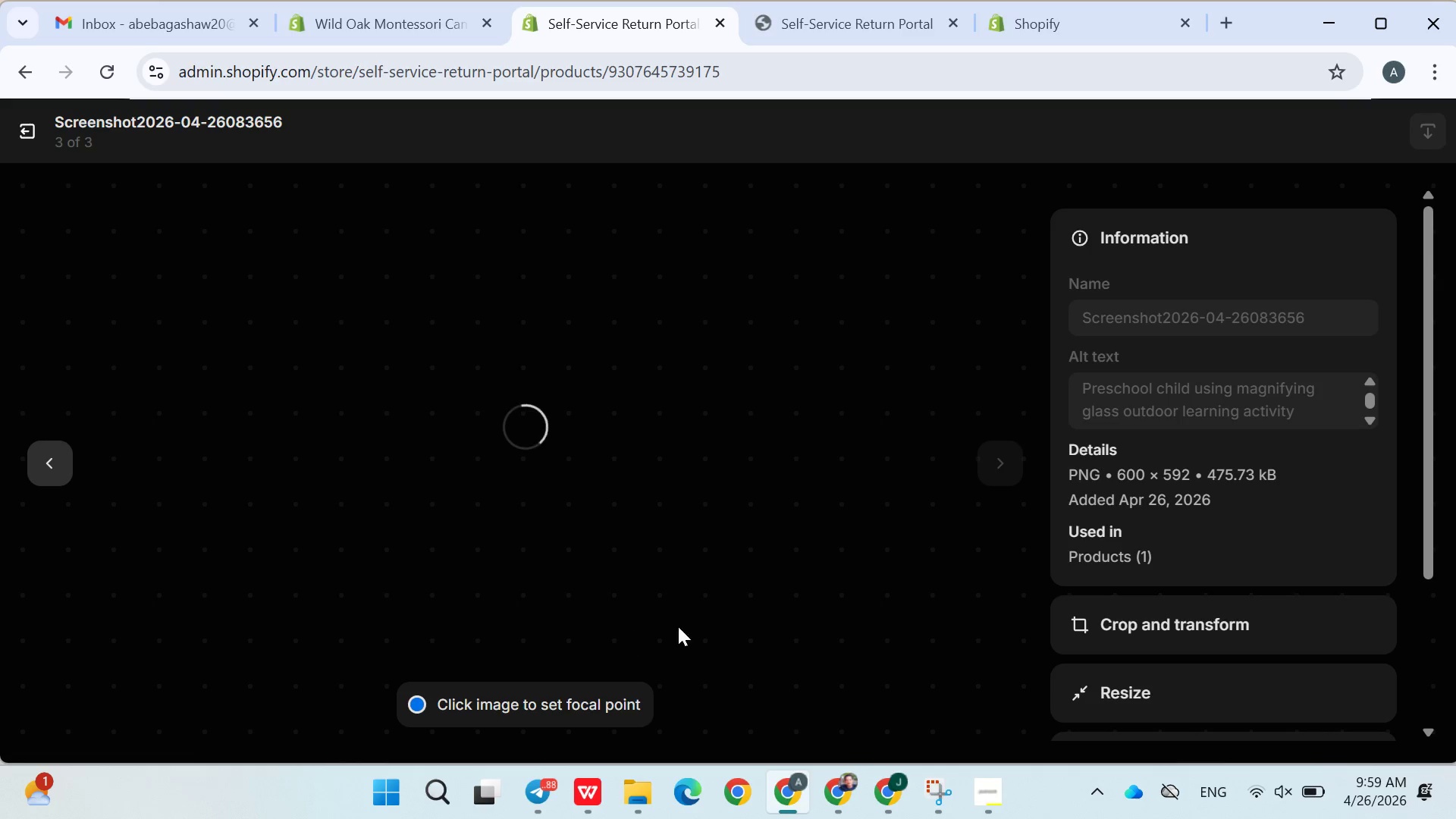 
left_click([996, 796])